 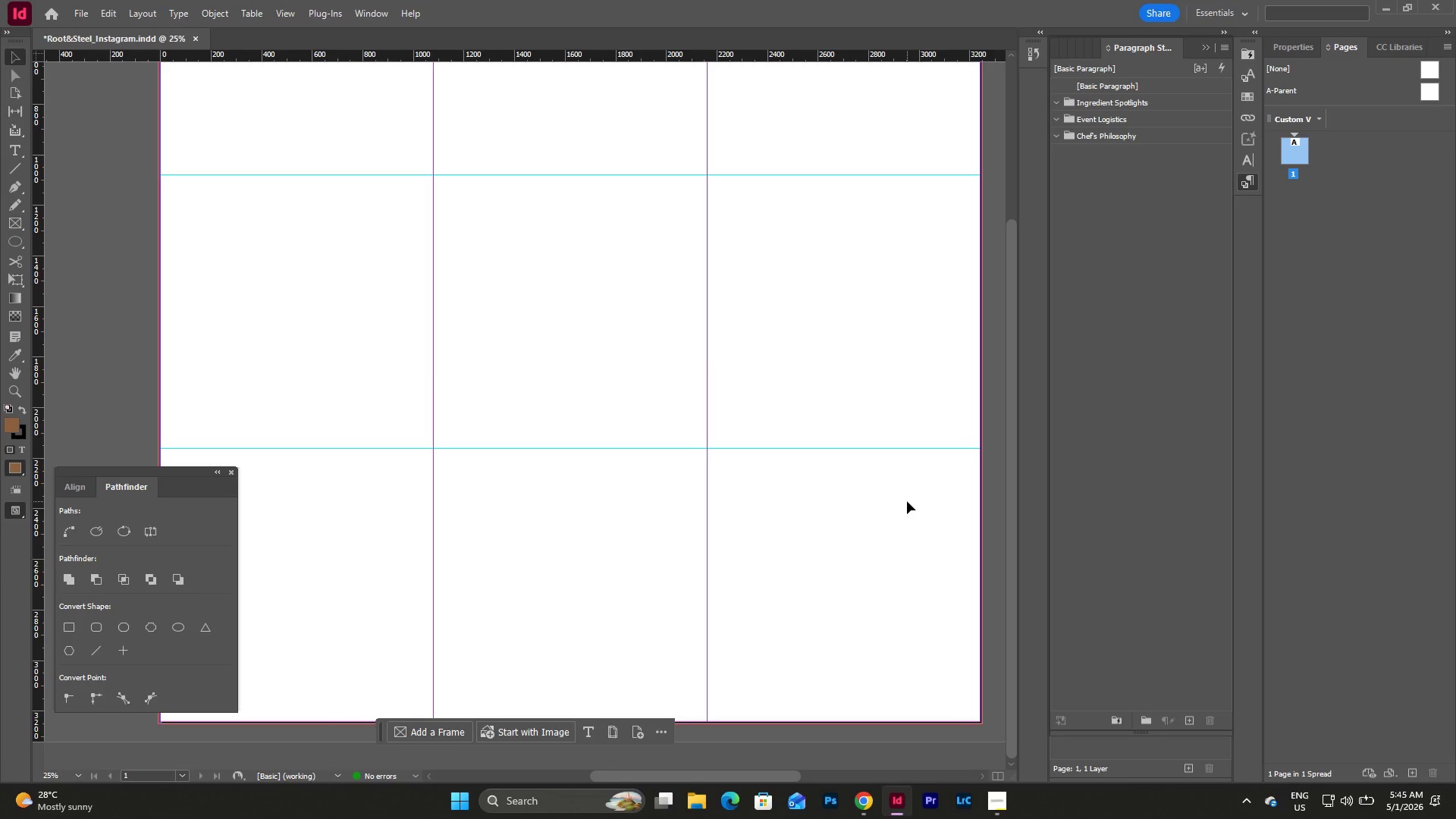 
scroll: coordinate [907, 501], scroll_direction: up, amount: 8.0
 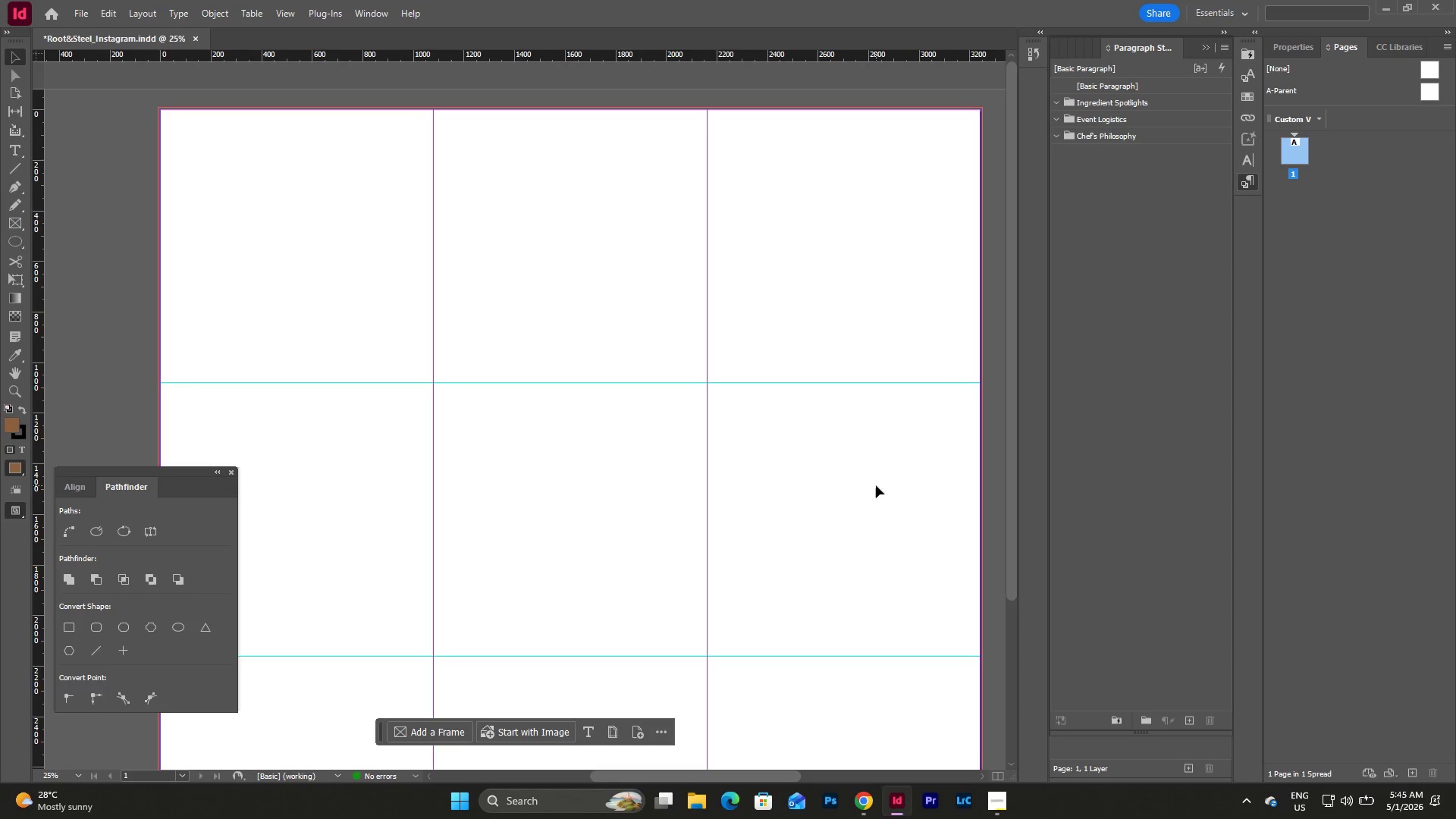 
left_click([876, 485])
 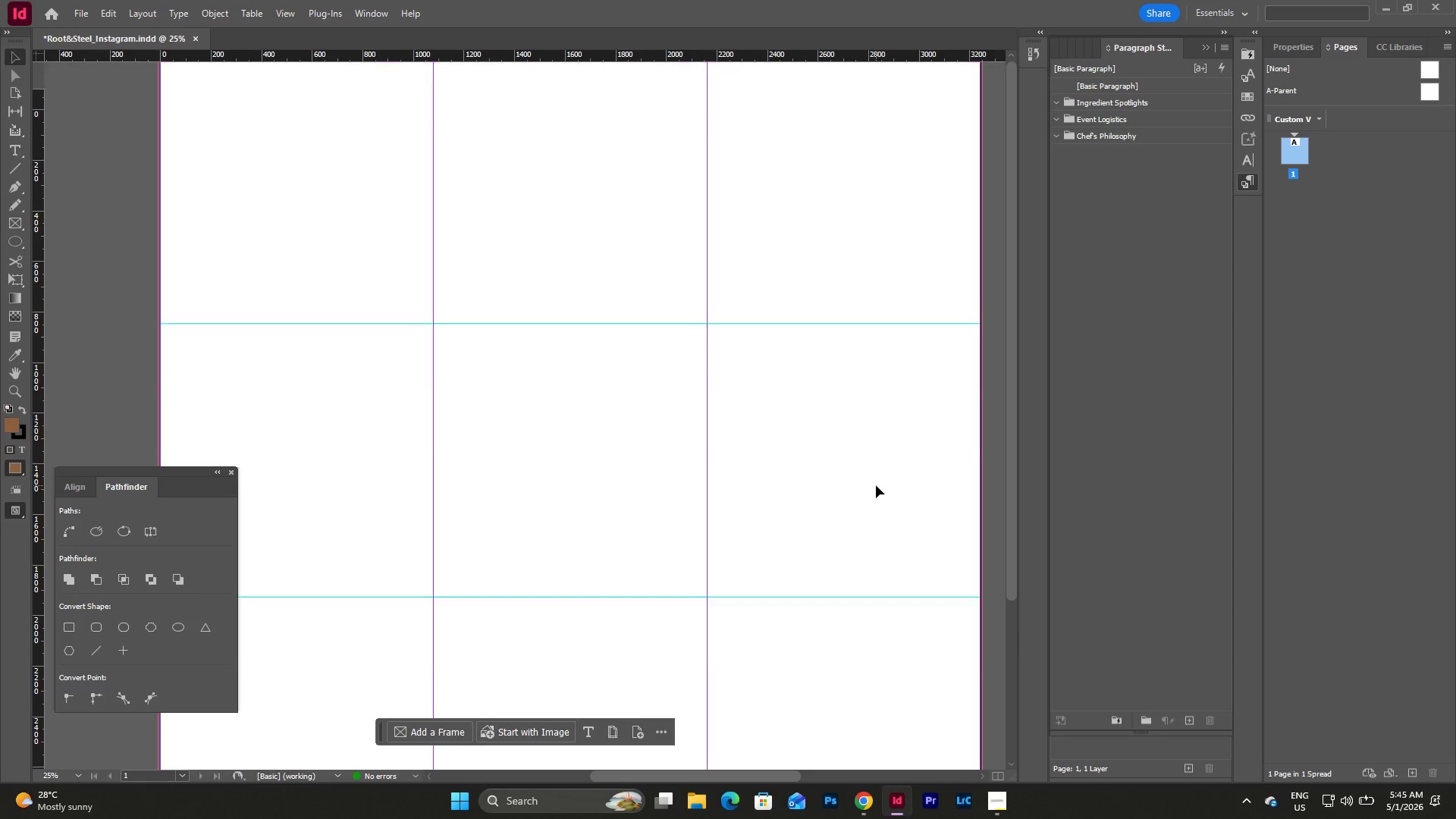 
scroll: coordinate [876, 485], scroll_direction: down, amount: 5.0
 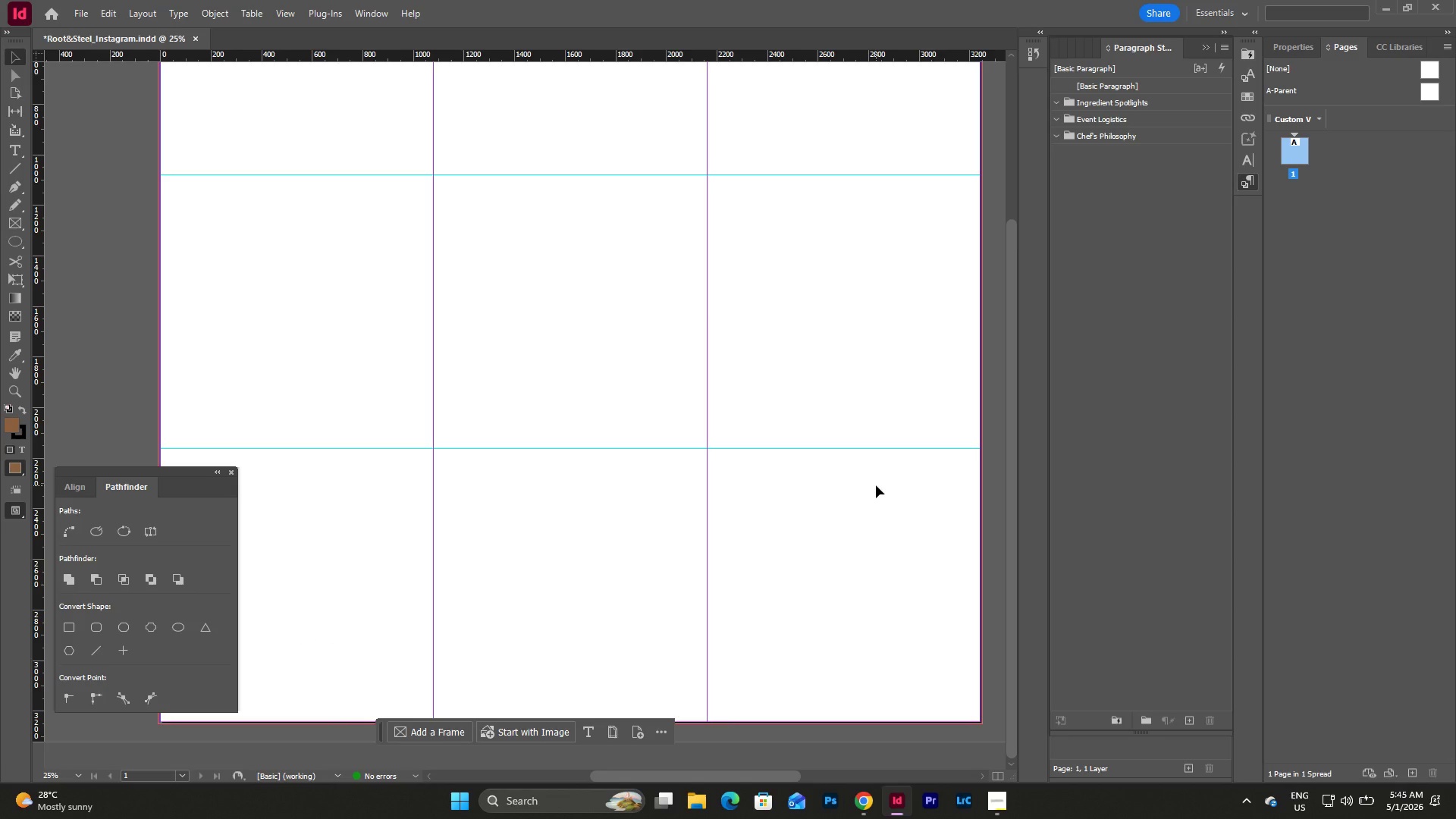 
scroll: coordinate [864, 465], scroll_direction: up, amount: 6.0
 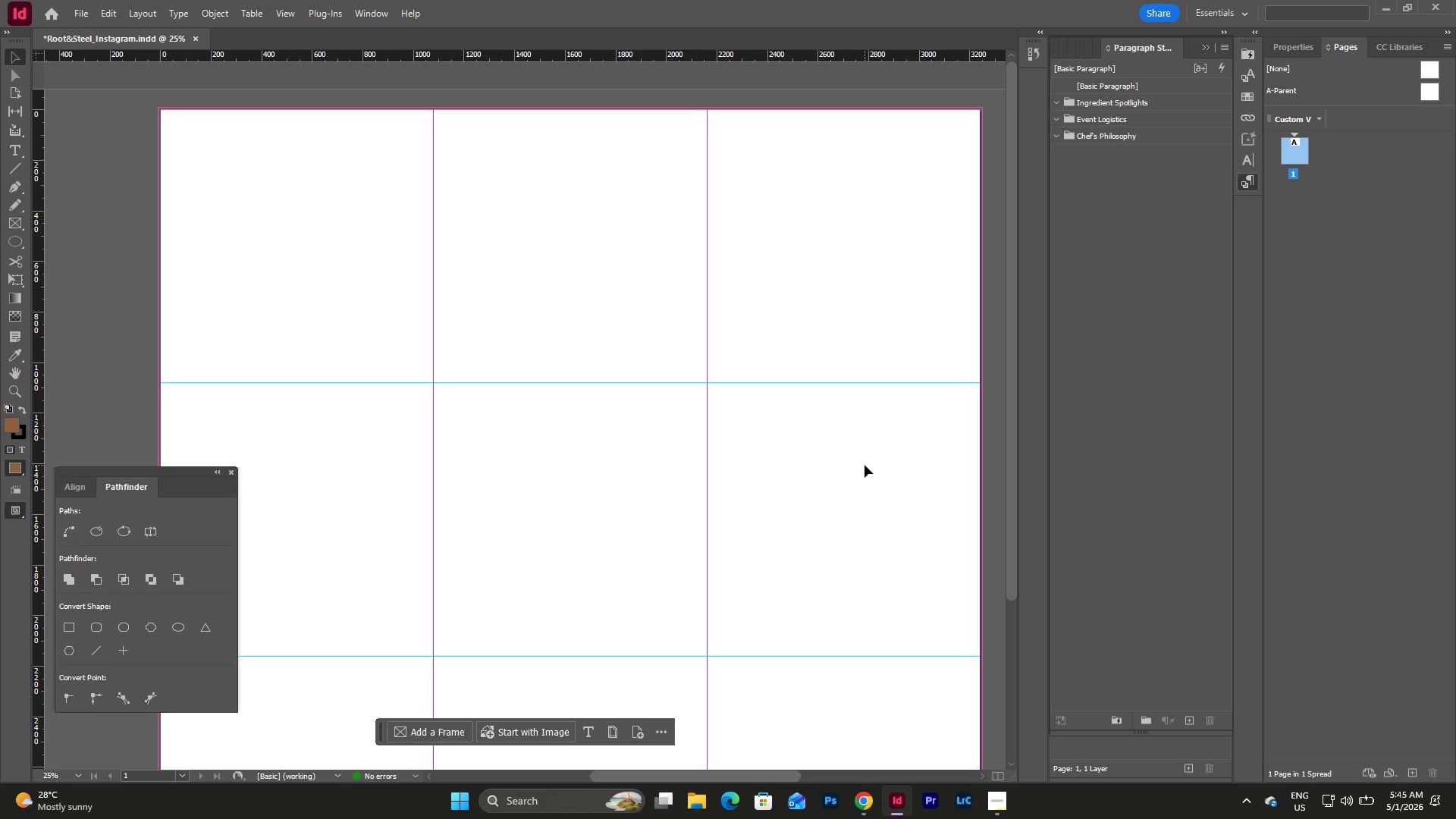 
scroll: coordinate [864, 465], scroll_direction: down, amount: 2.0
 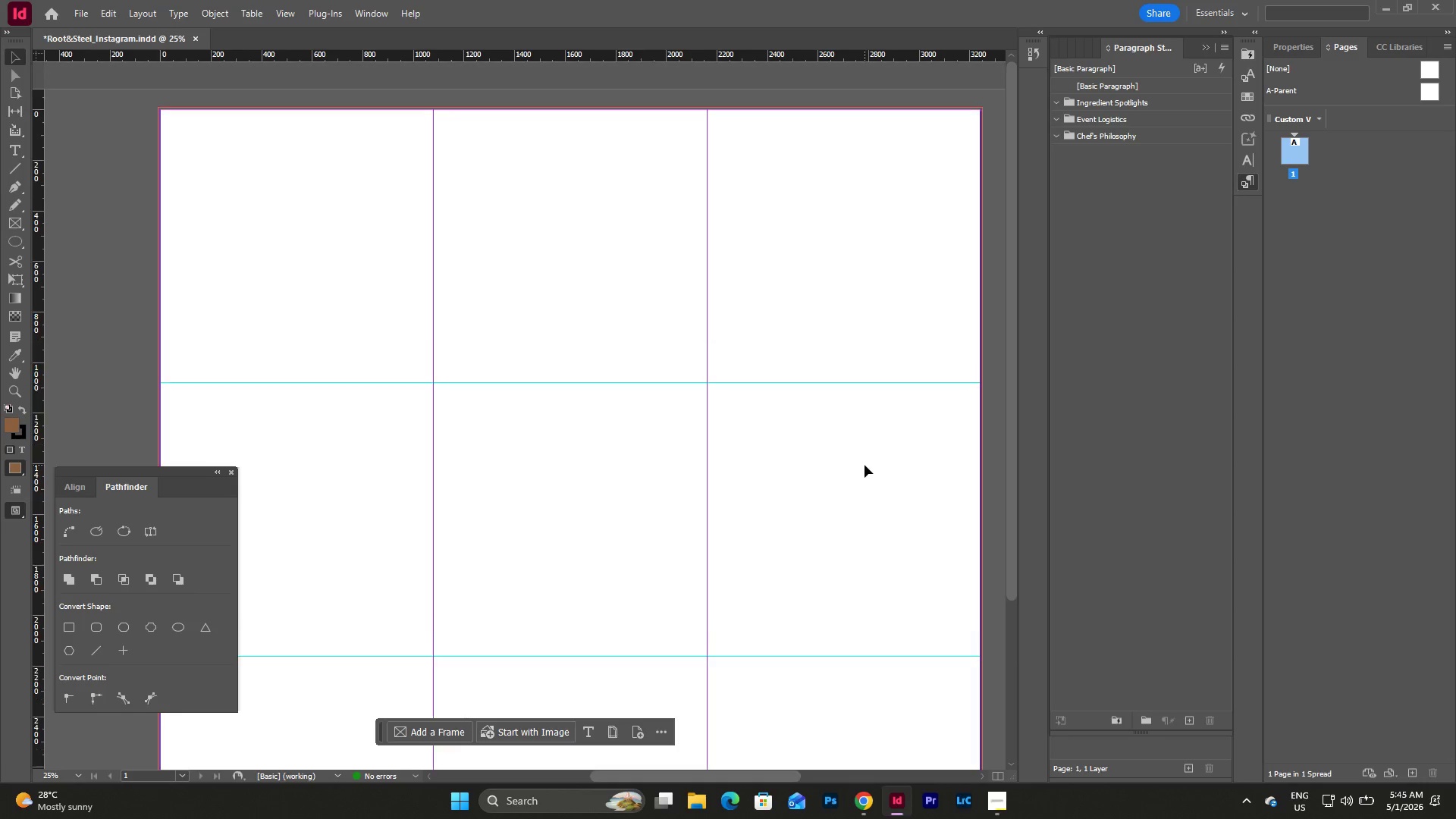 
scroll: coordinate [864, 465], scroll_direction: up, amount: 3.0
 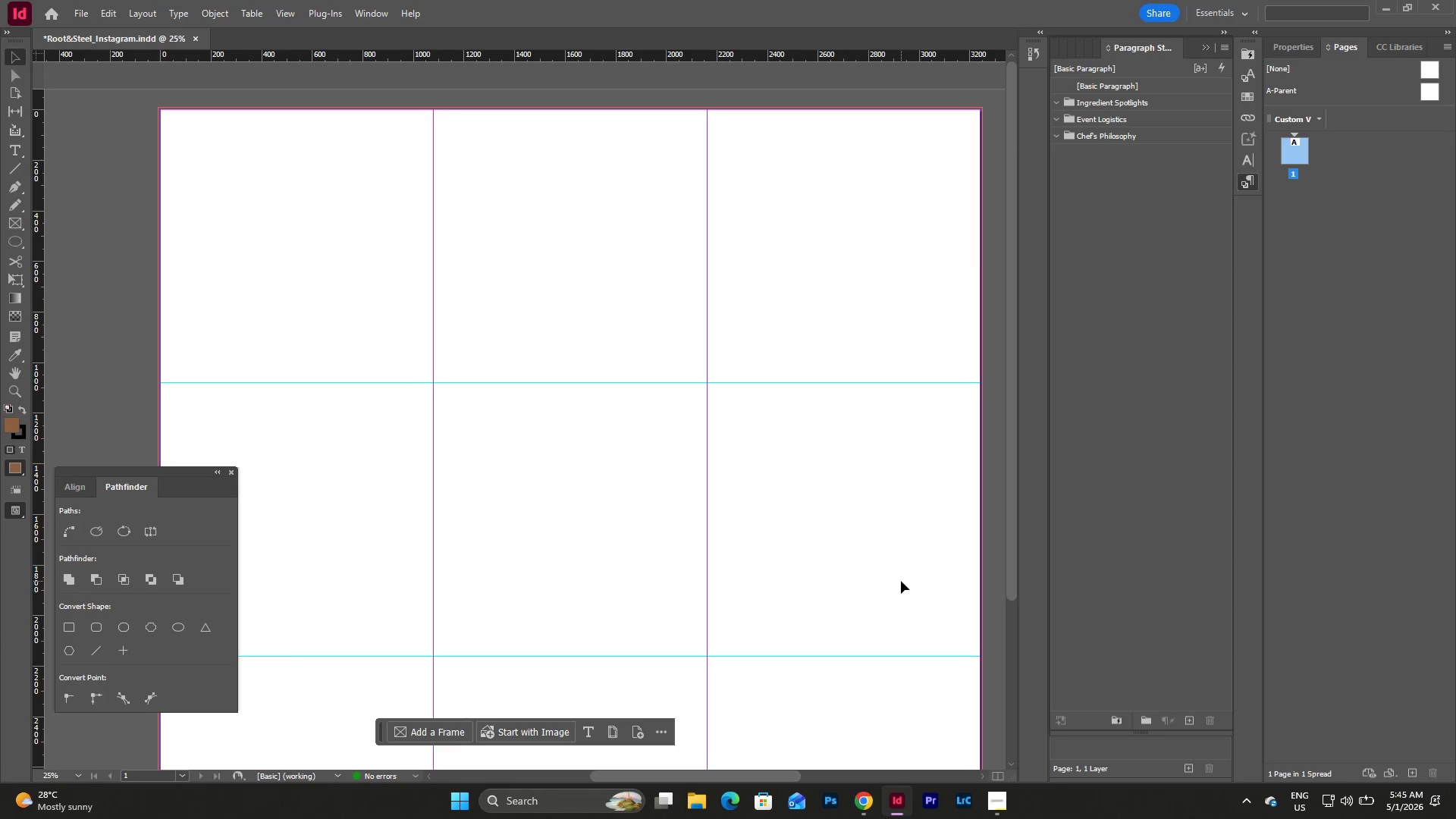 
wait(7.77)
 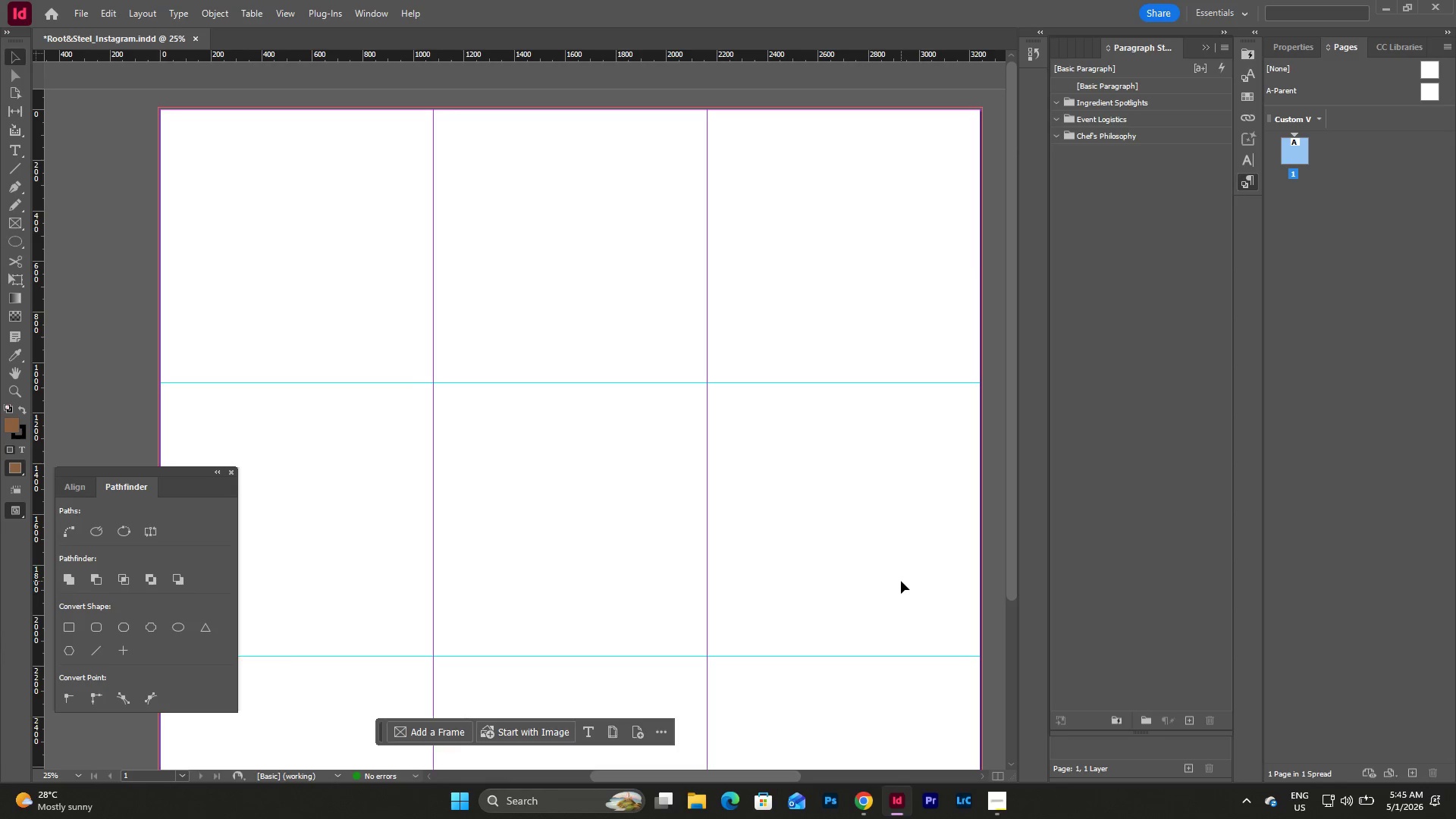 
left_click([1004, 814])